 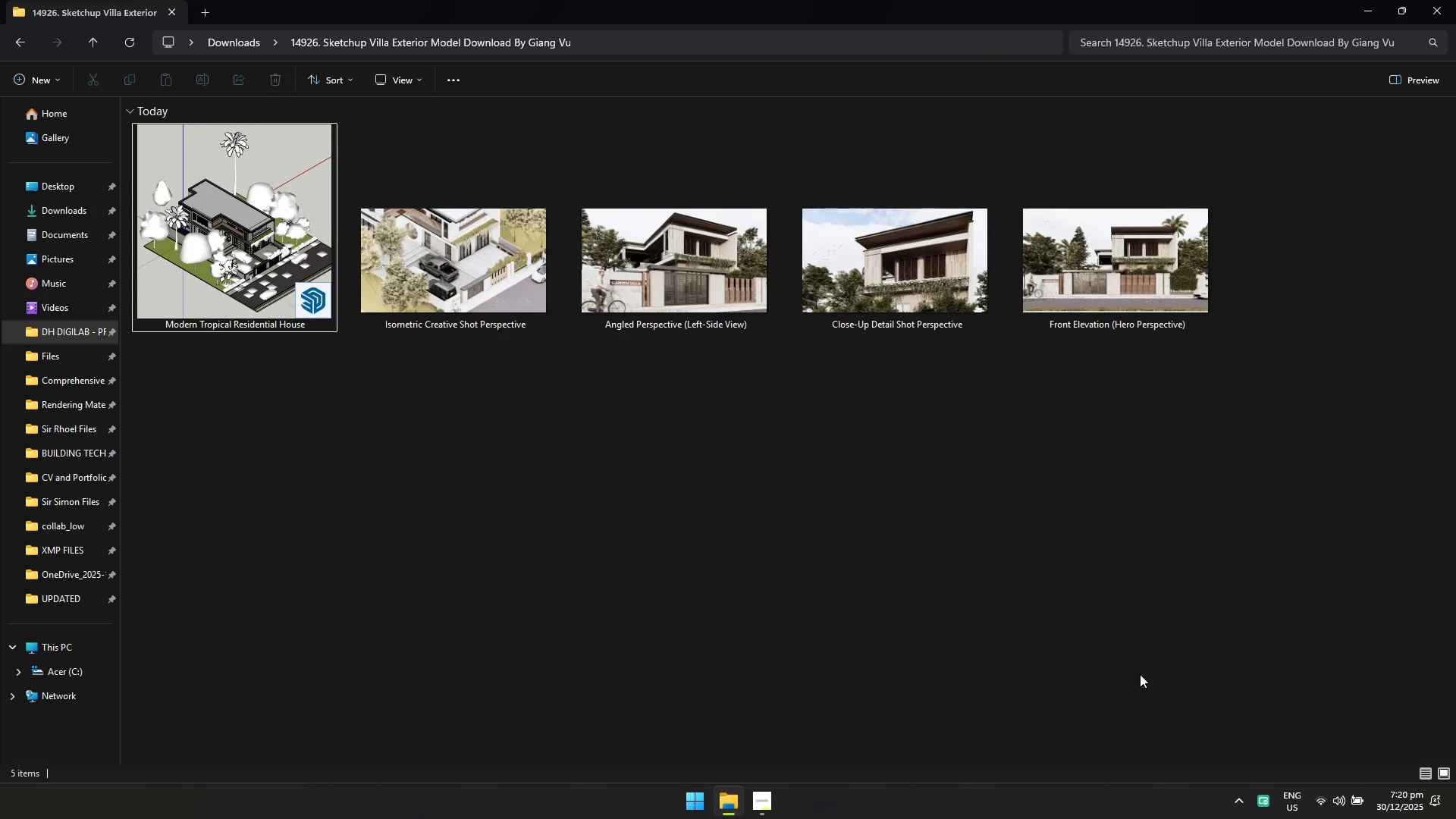 
key(Alt+Tab)
 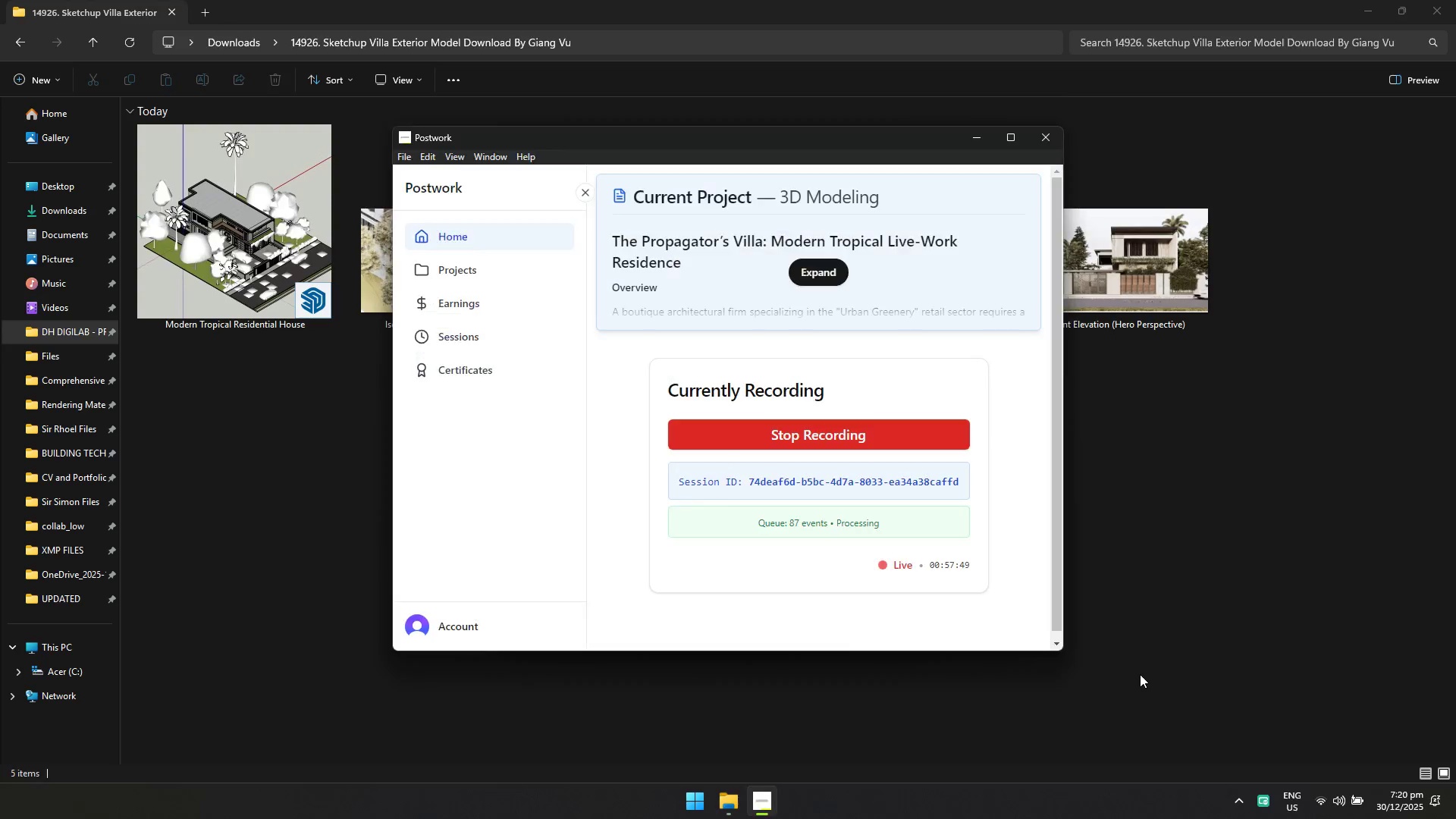 
key(Alt+AltLeft)
 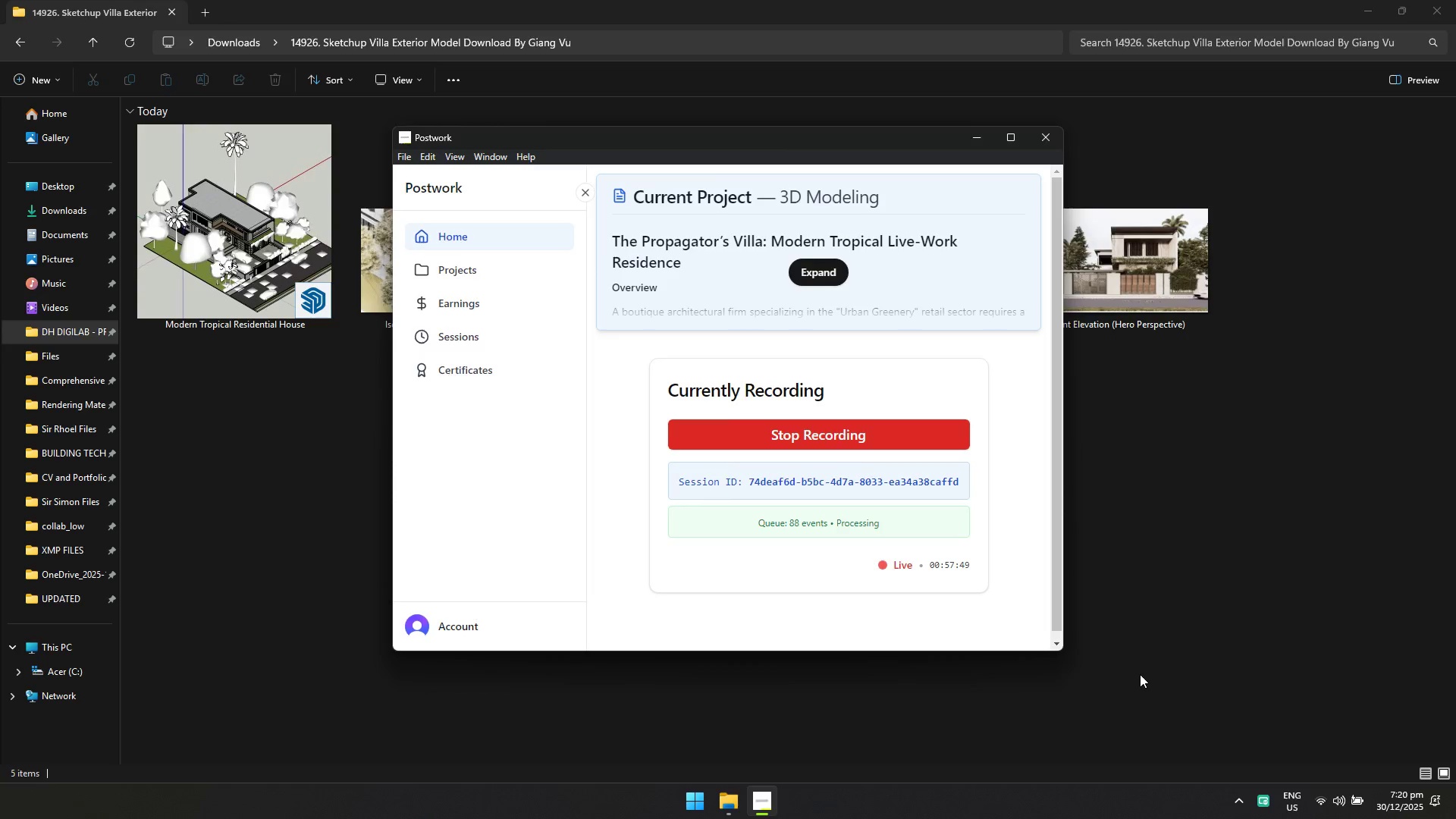 
key(Alt+Tab)
 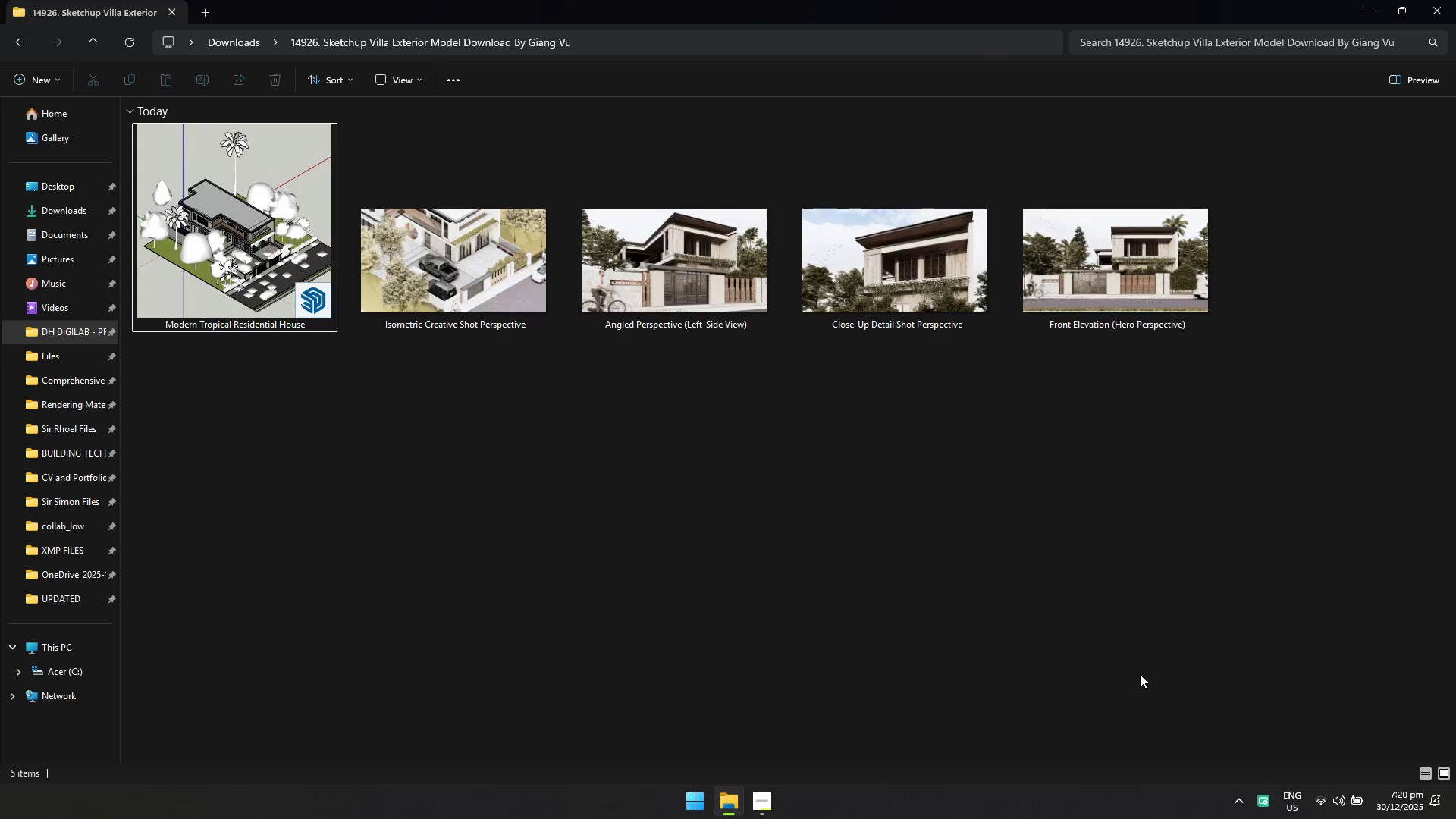 
key(Alt+AltLeft)
 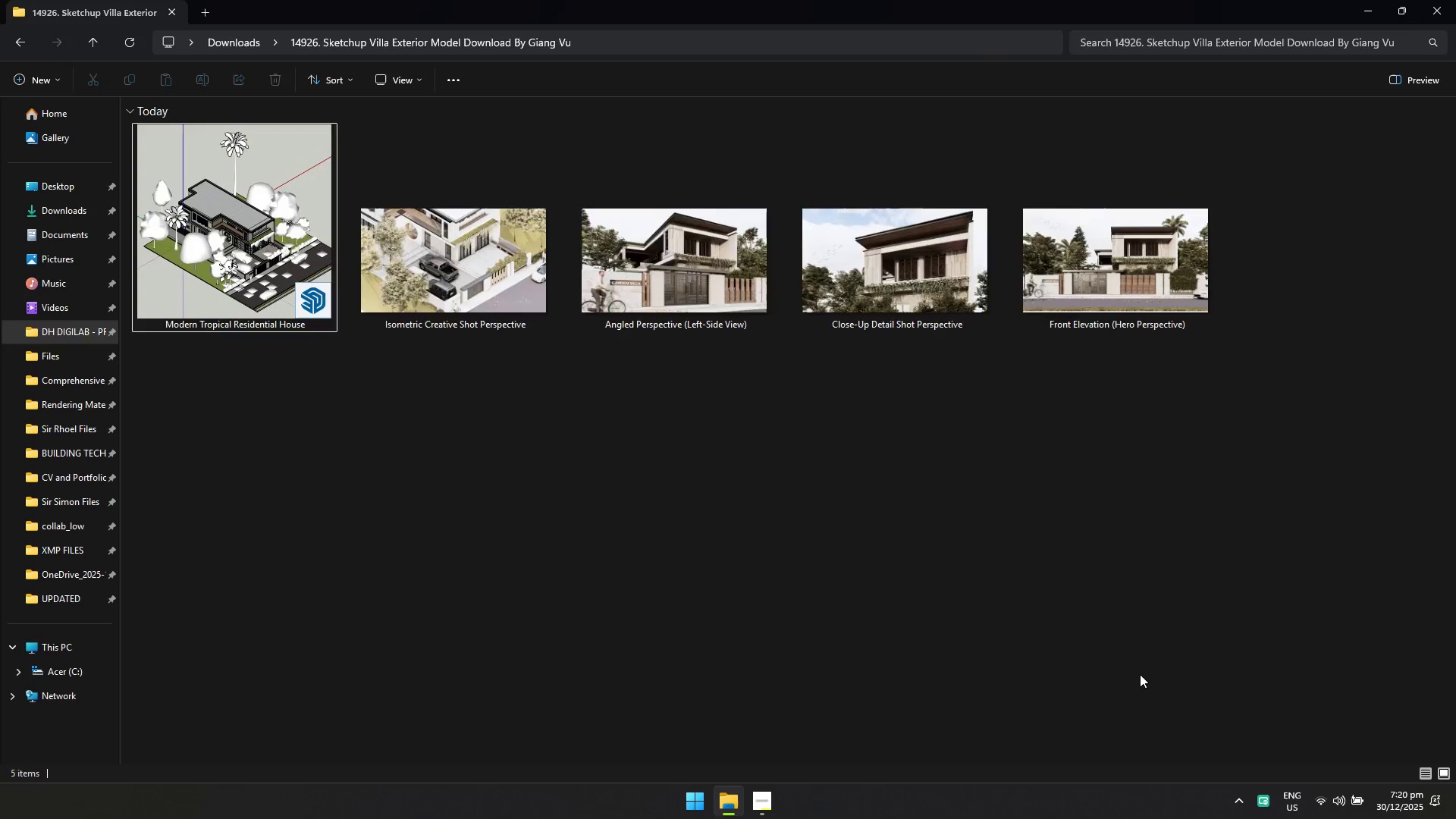 
key(Alt+Tab)
 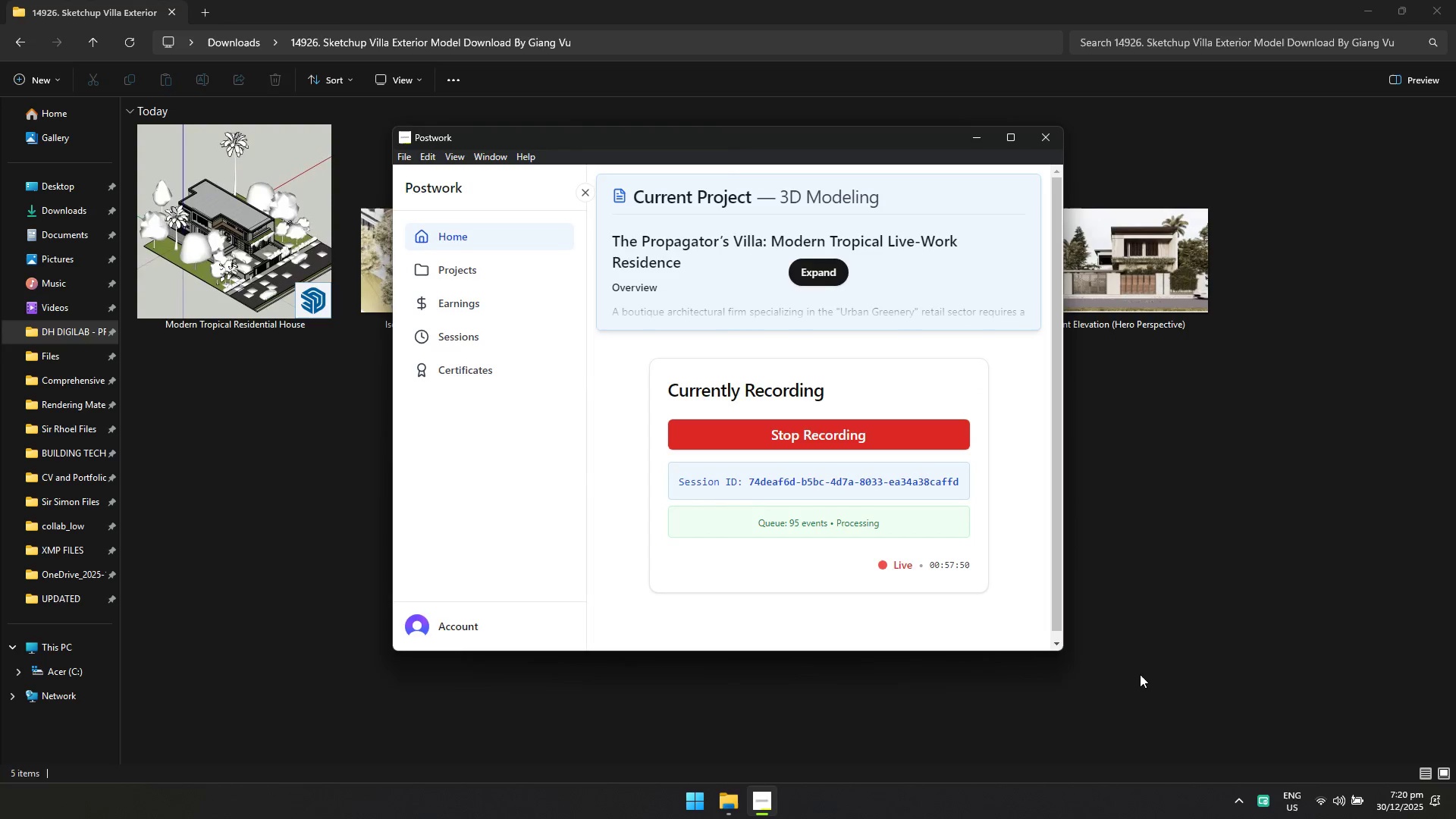 
key(Alt+AltLeft)